 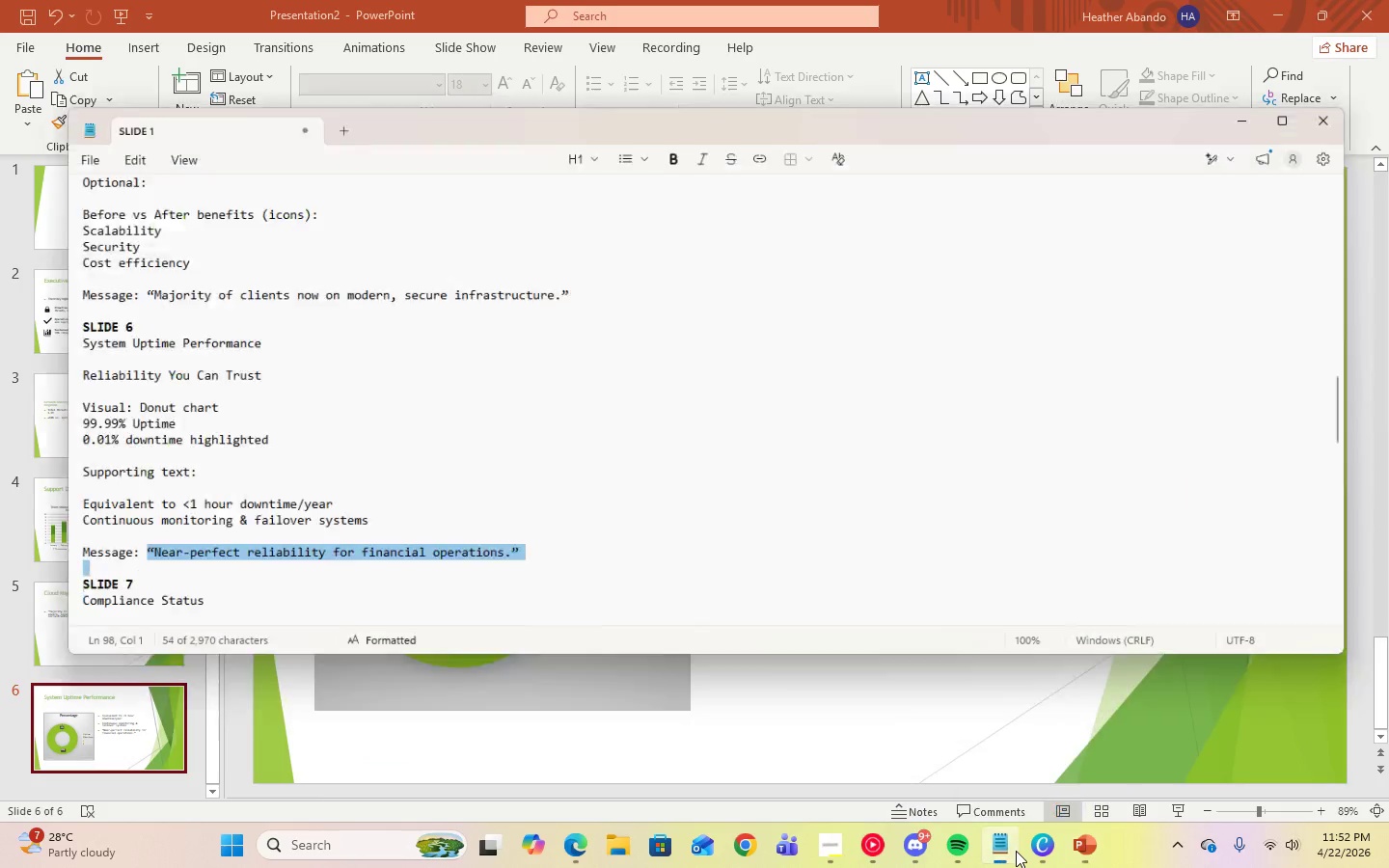 
scroll: coordinate [651, 432], scroll_direction: down, amount: 4.0
 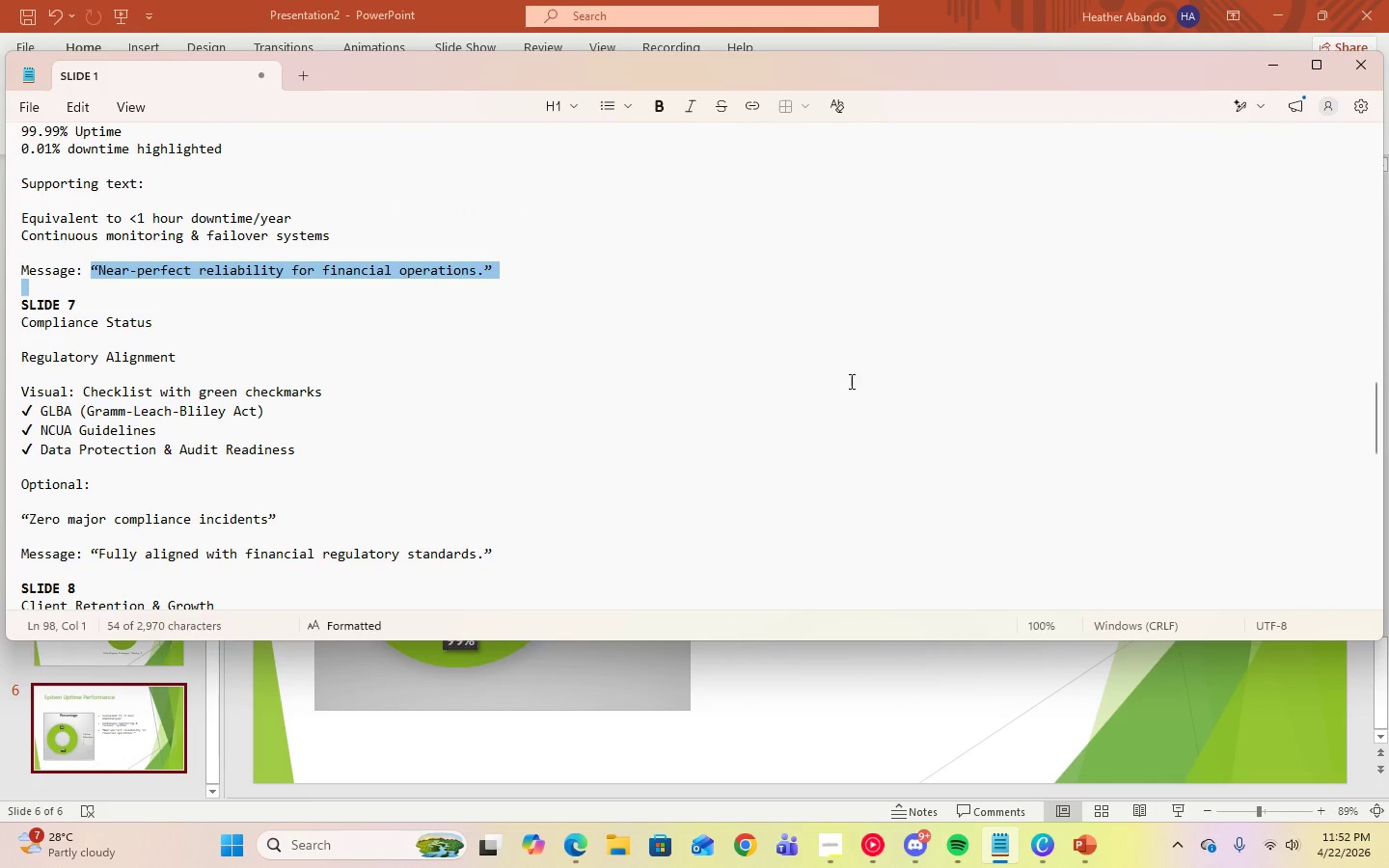 
wait(5.97)
 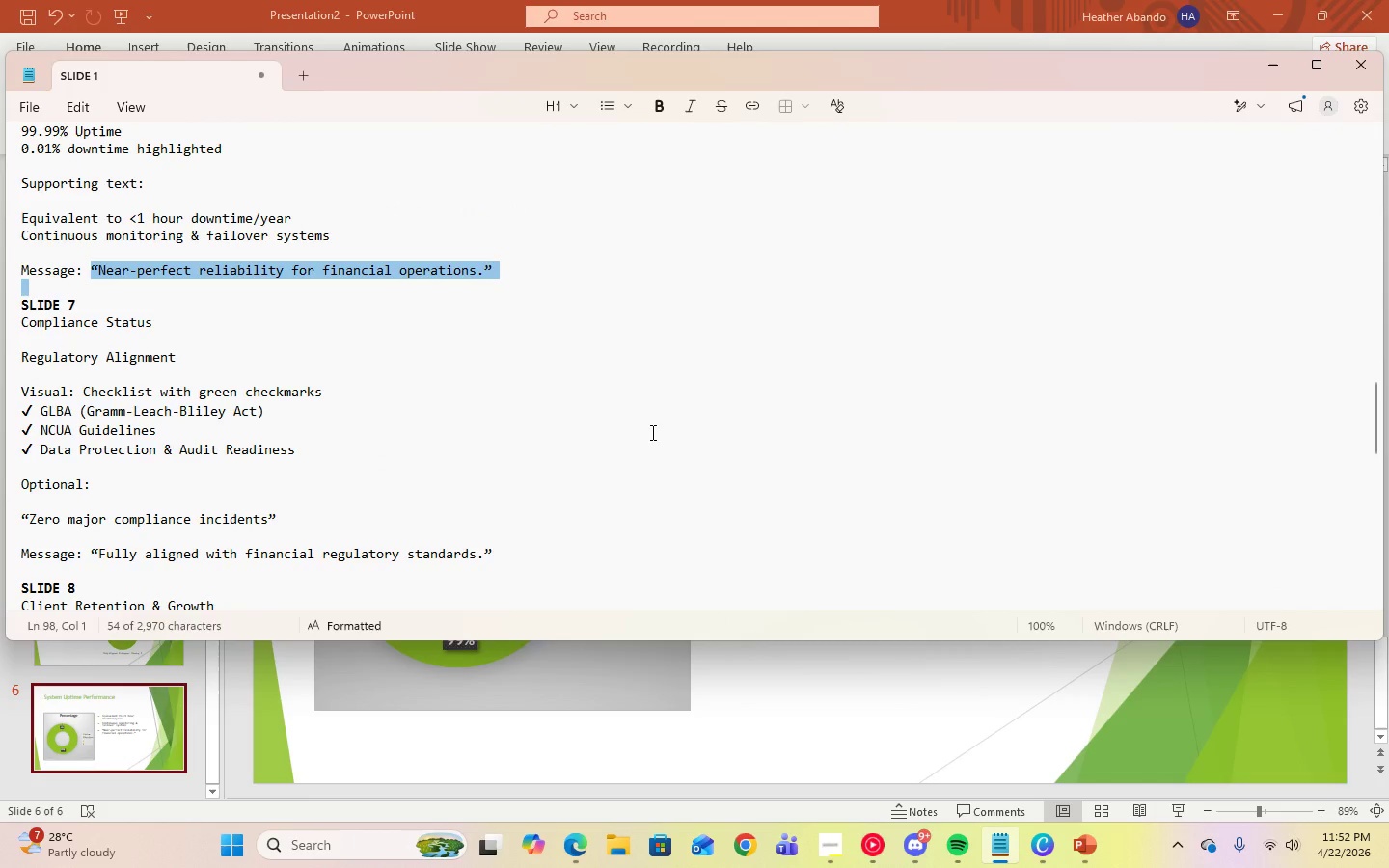 
left_click([1270, 70])
 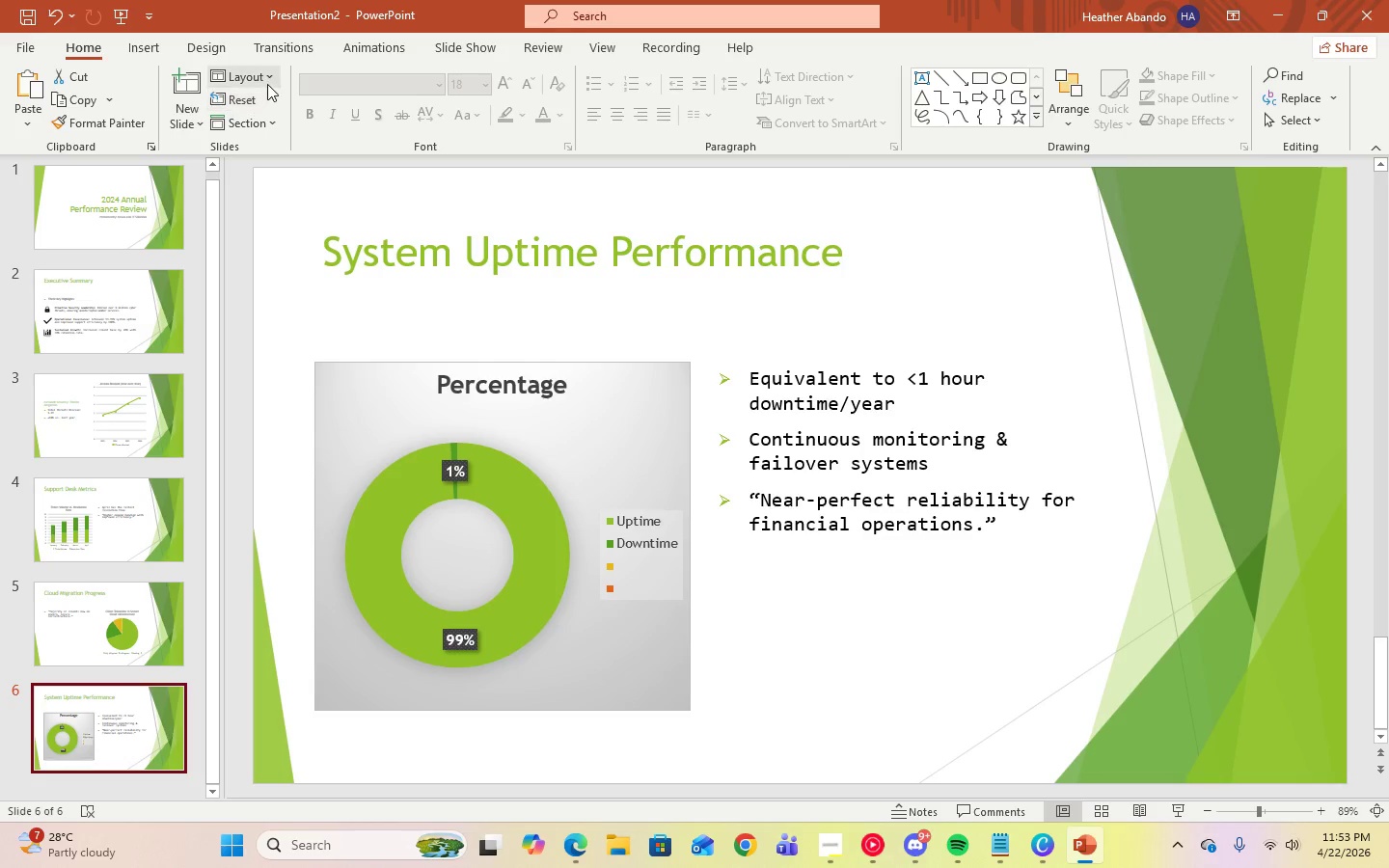 
left_click([268, 83])
 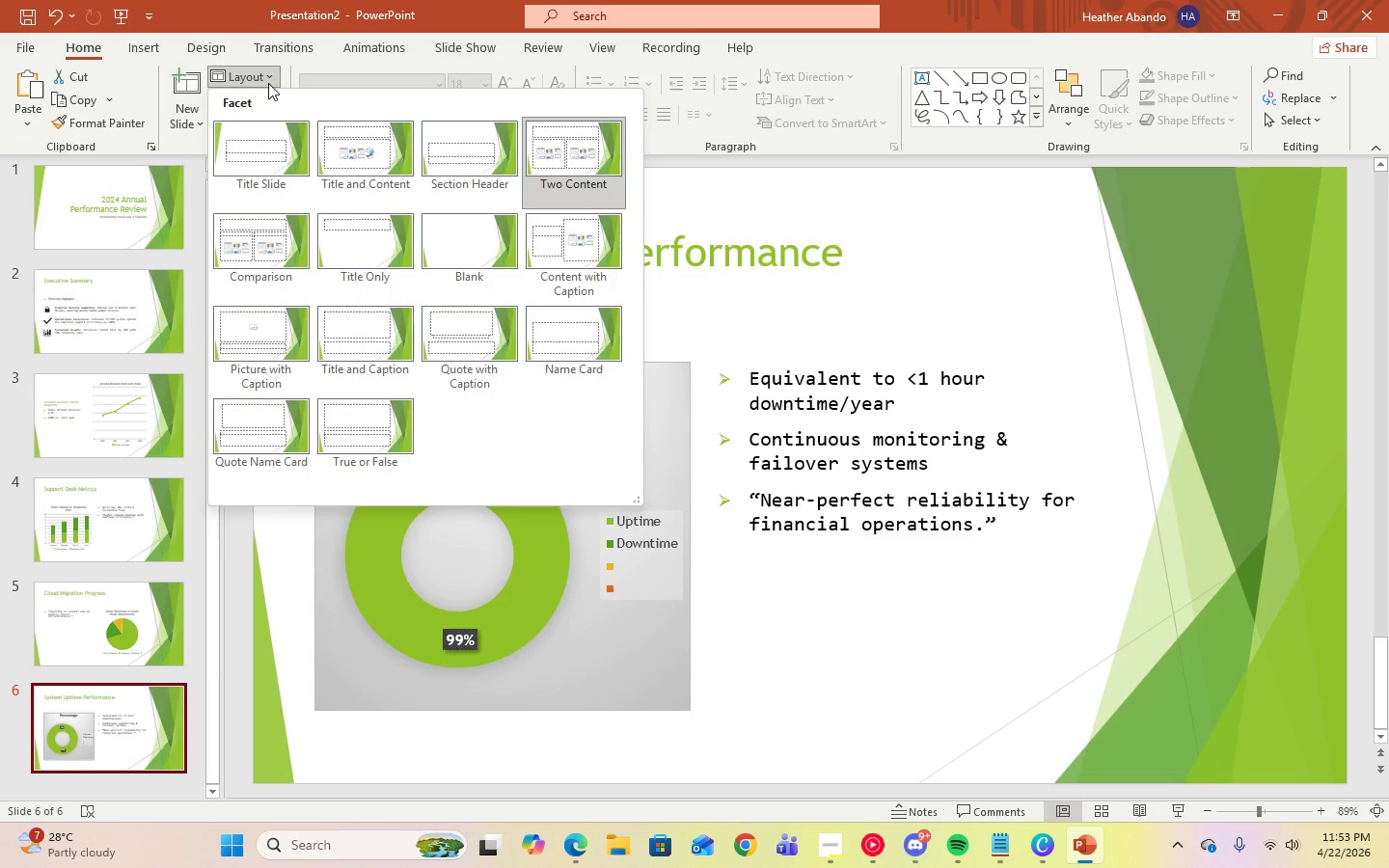 
wait(10.8)
 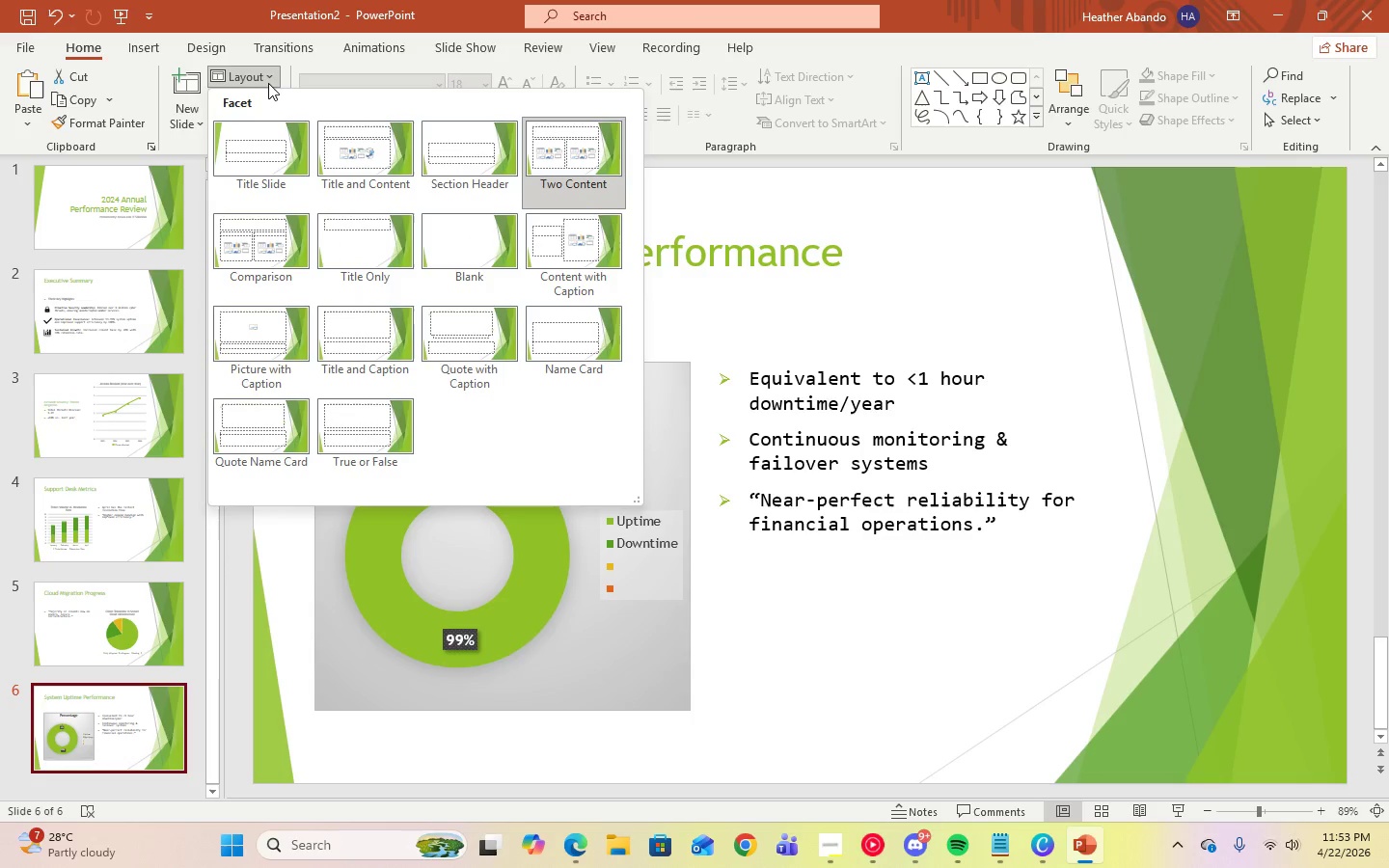 
mouse_move([527, 303])
 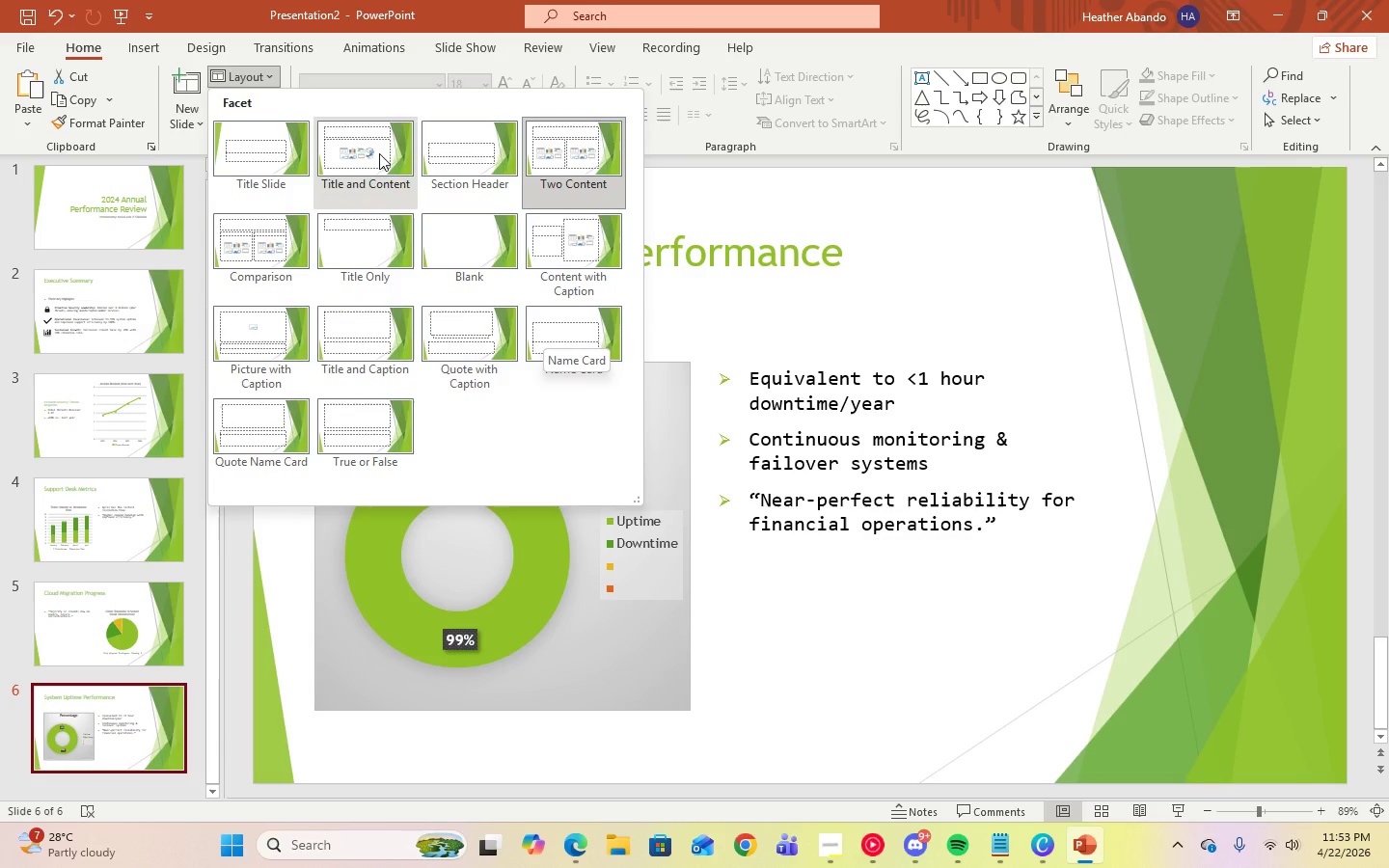 
left_click([379, 153])
 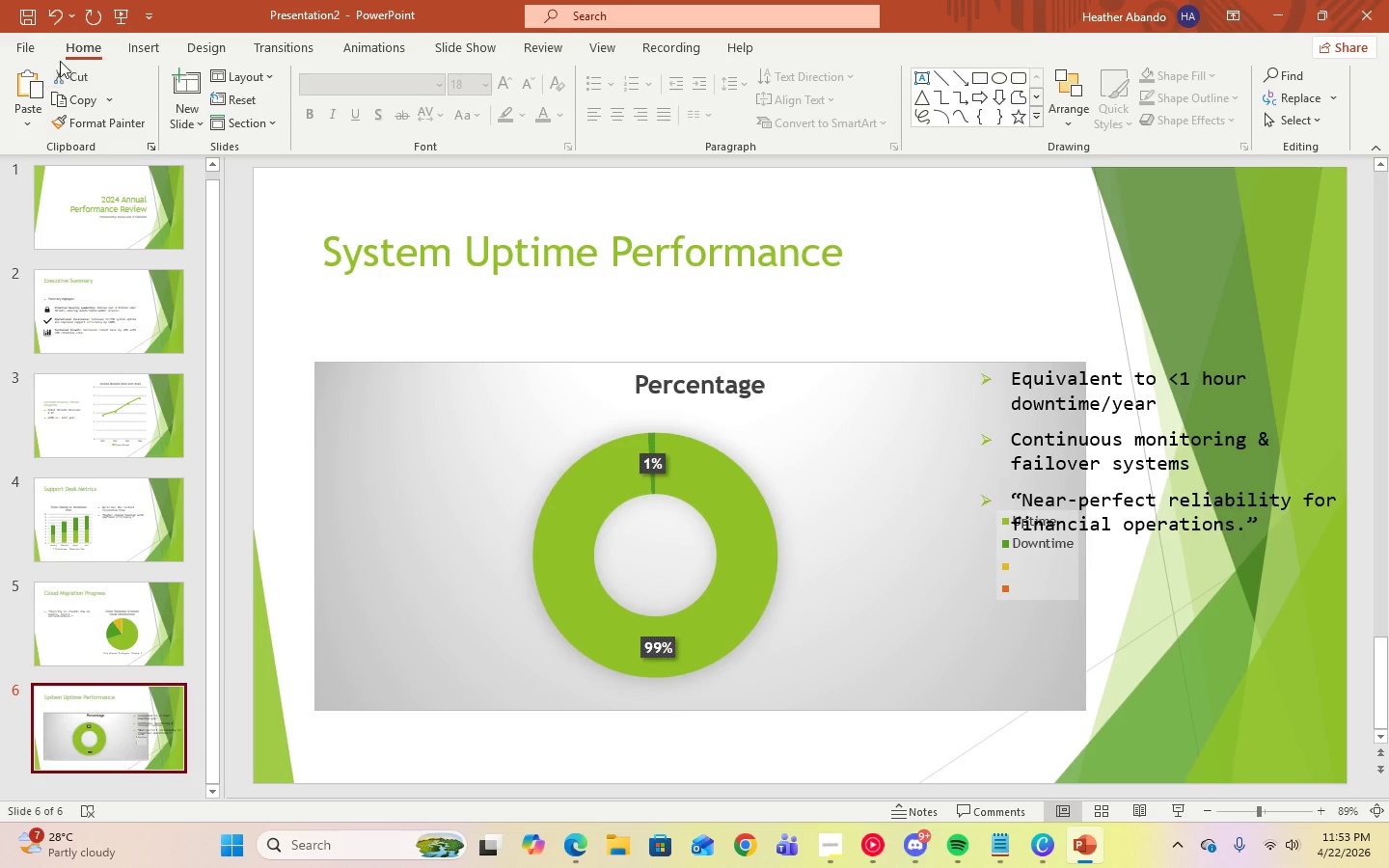 
left_click([47, 14])
 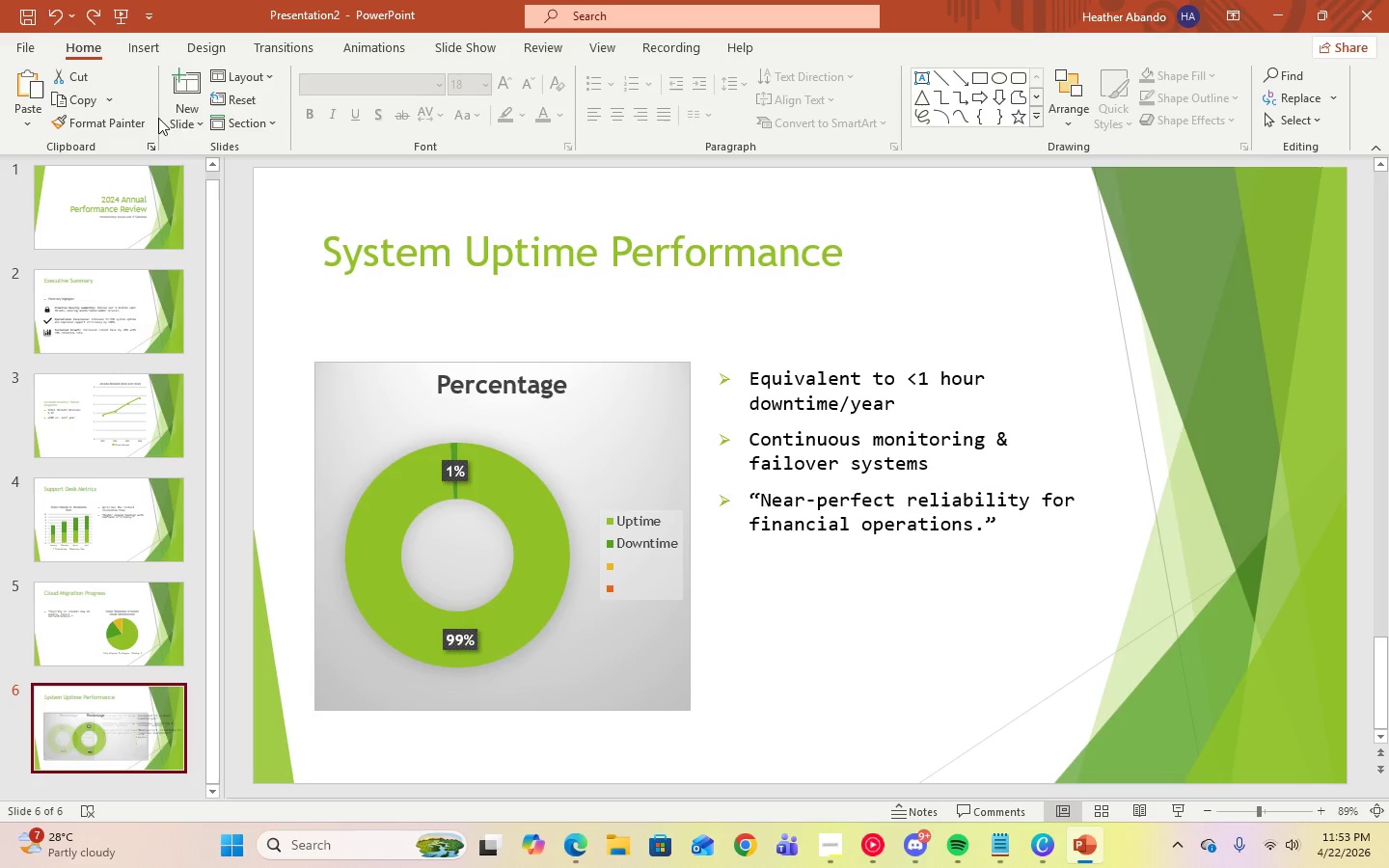 
left_click([177, 122])
 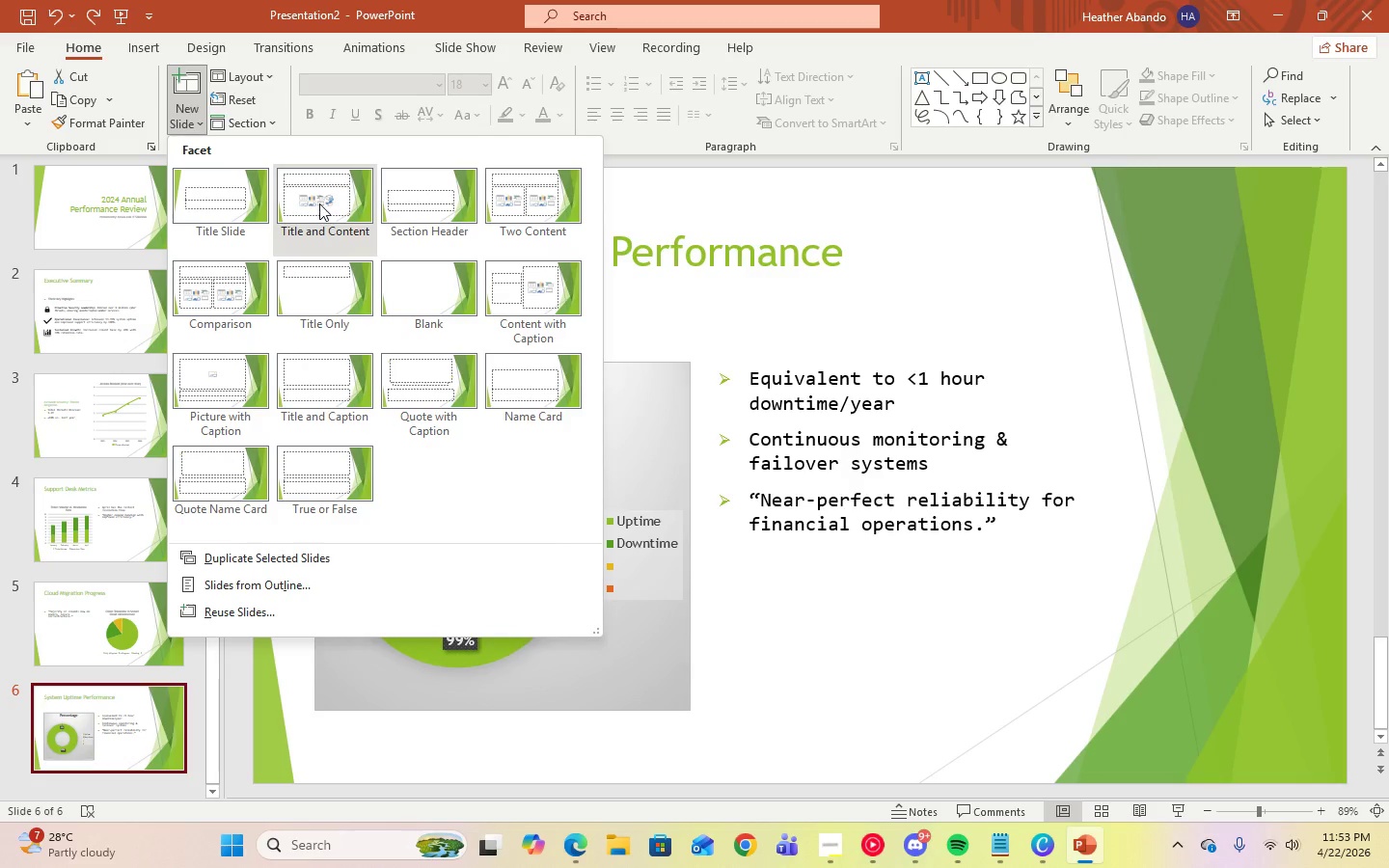 
left_click([319, 203])
 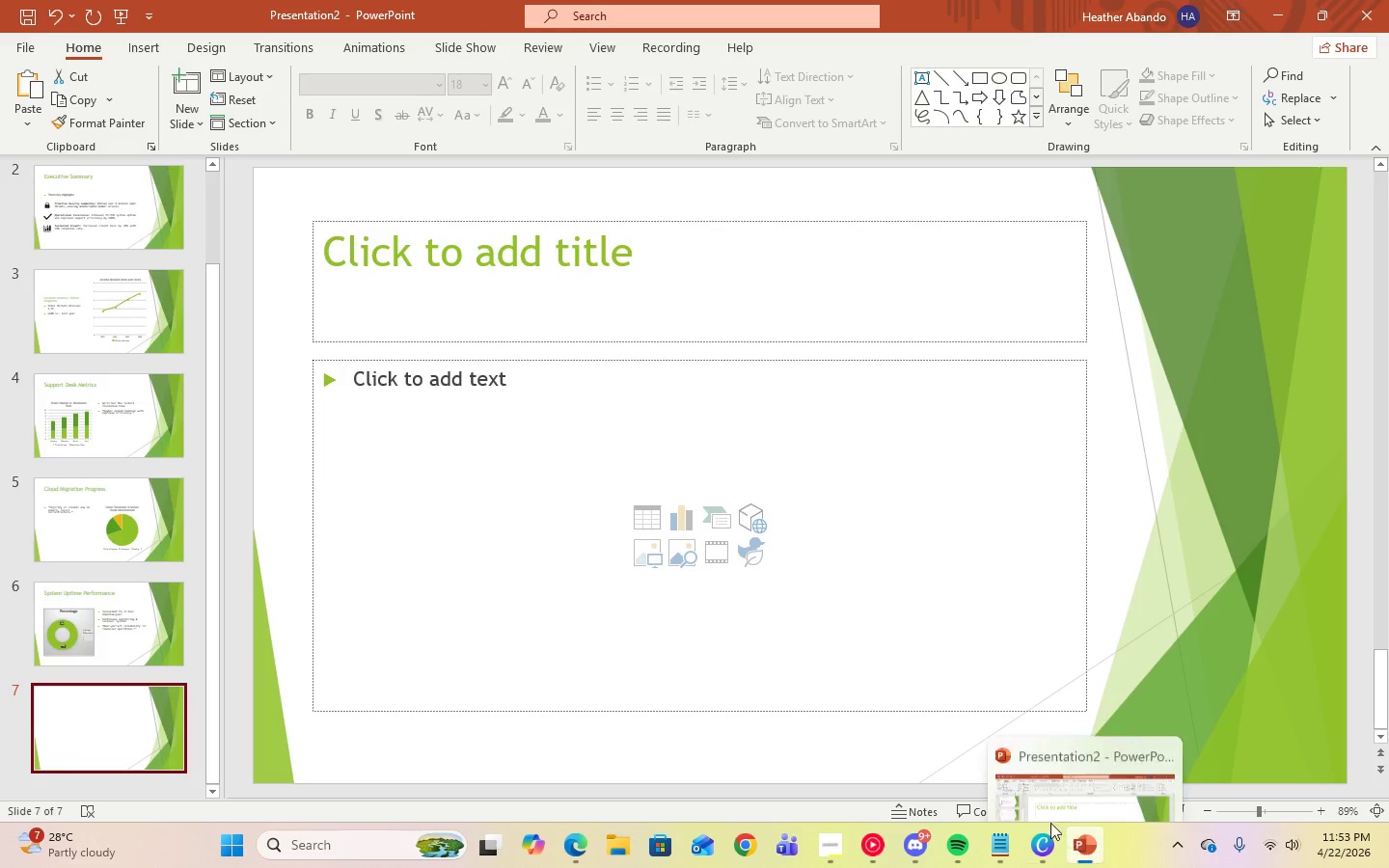 
left_click([829, 834])